 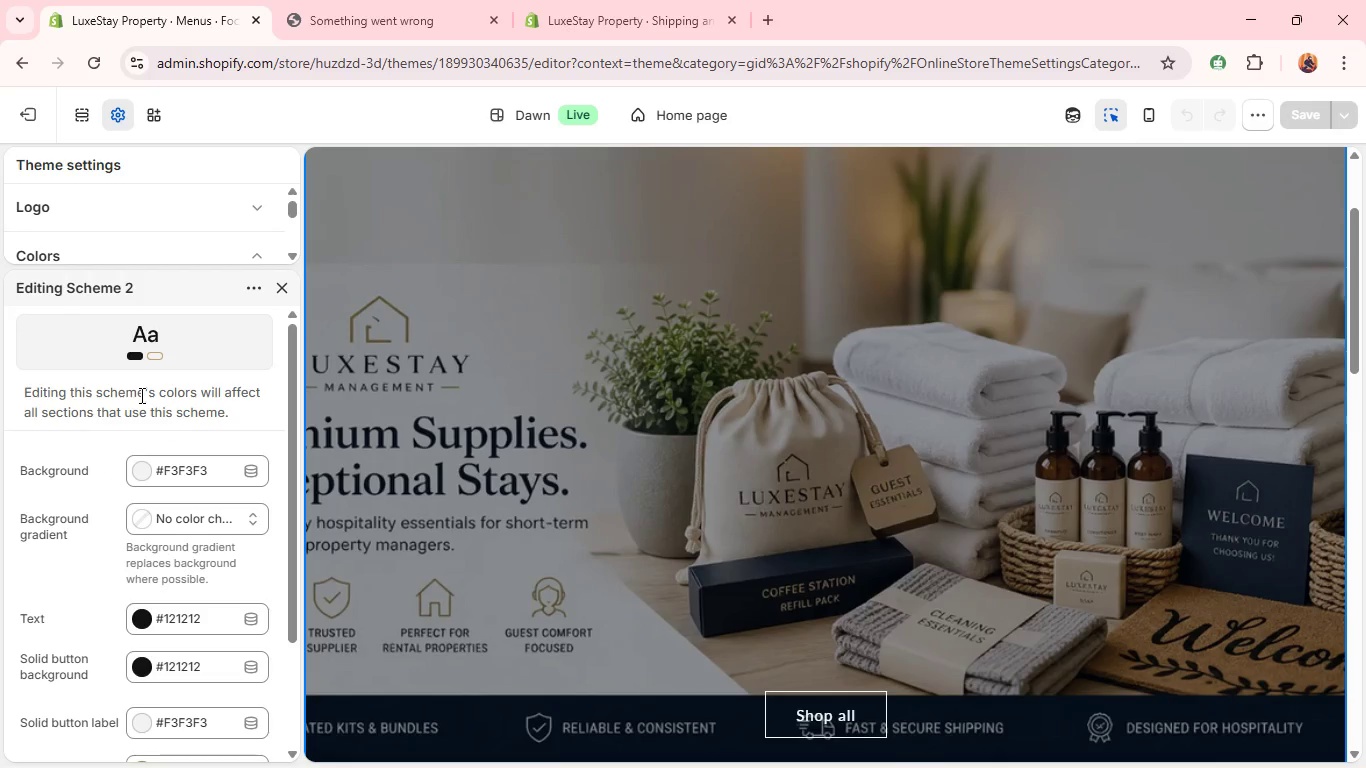 
left_click([217, 464])
 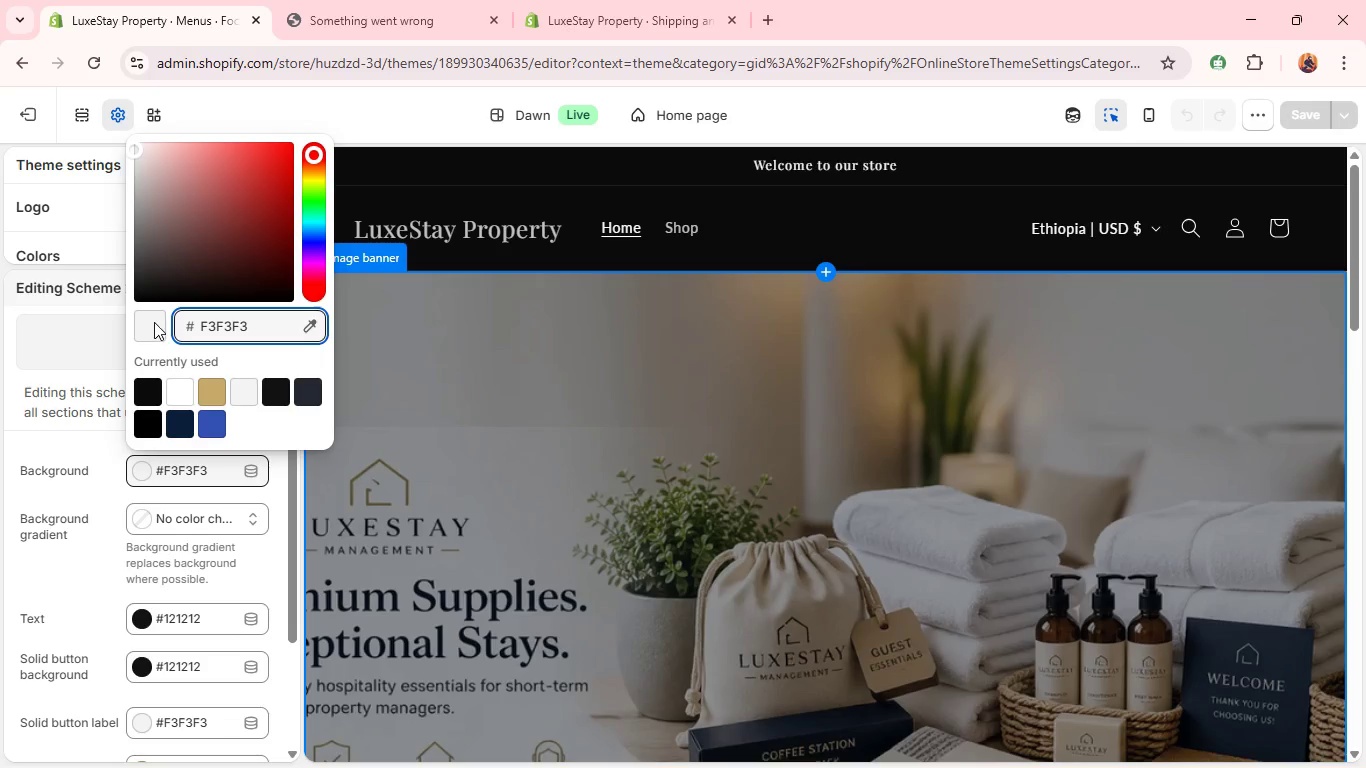 
left_click([154, 322])
 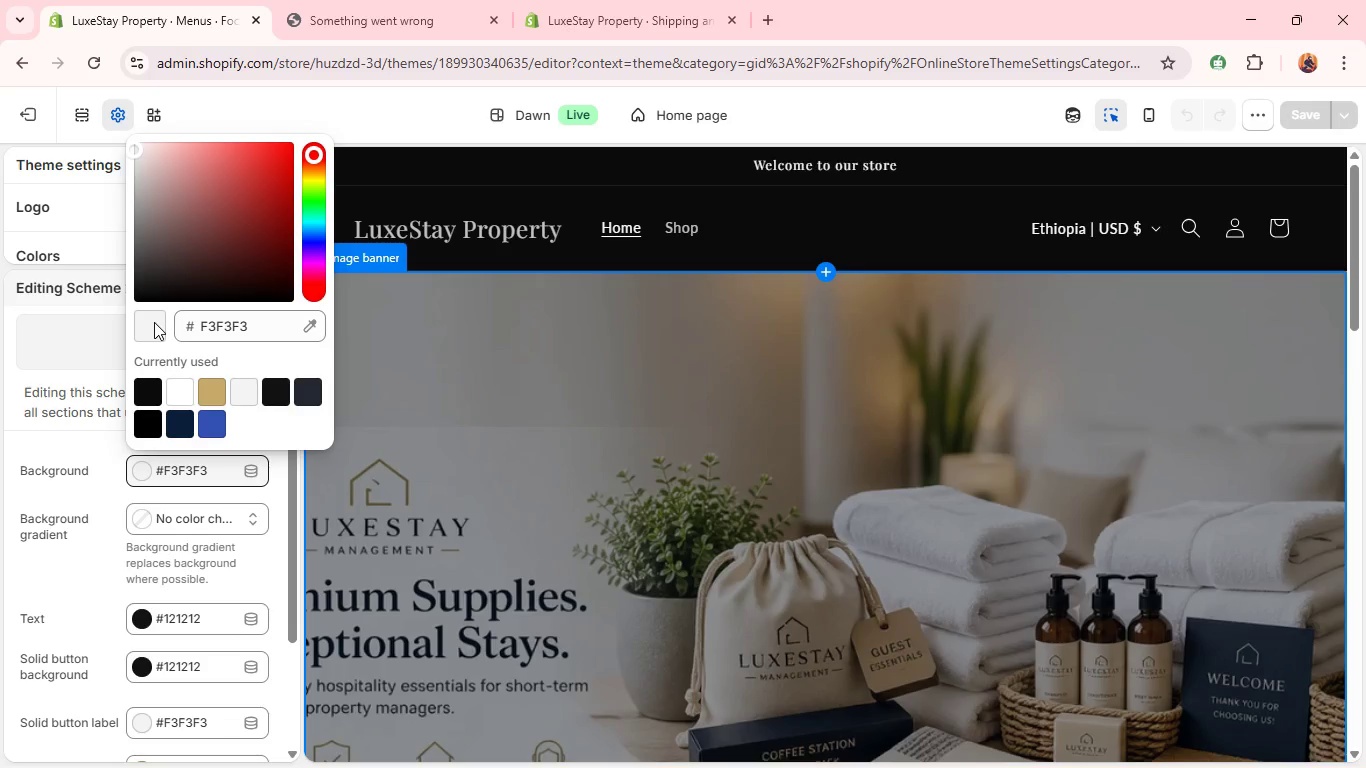 
left_click([154, 322])
 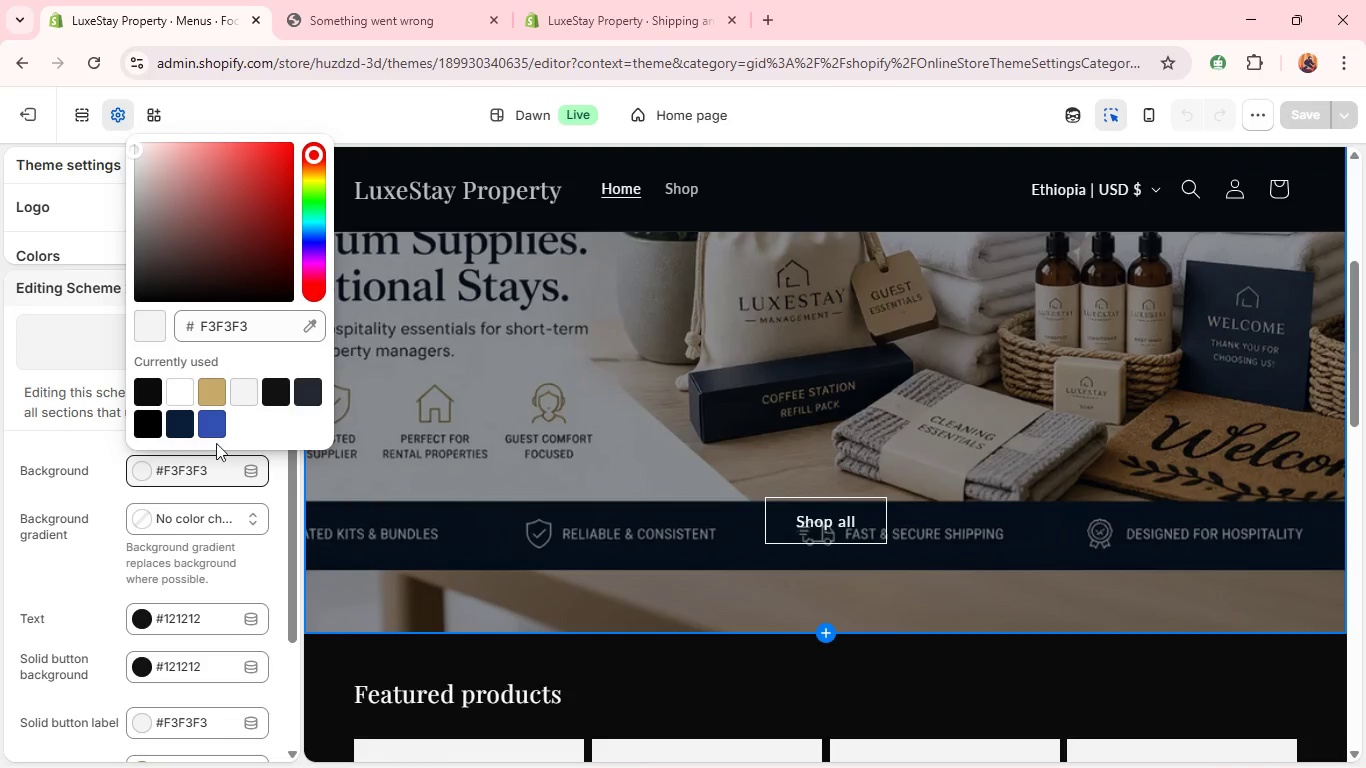 
left_click([98, 414])
 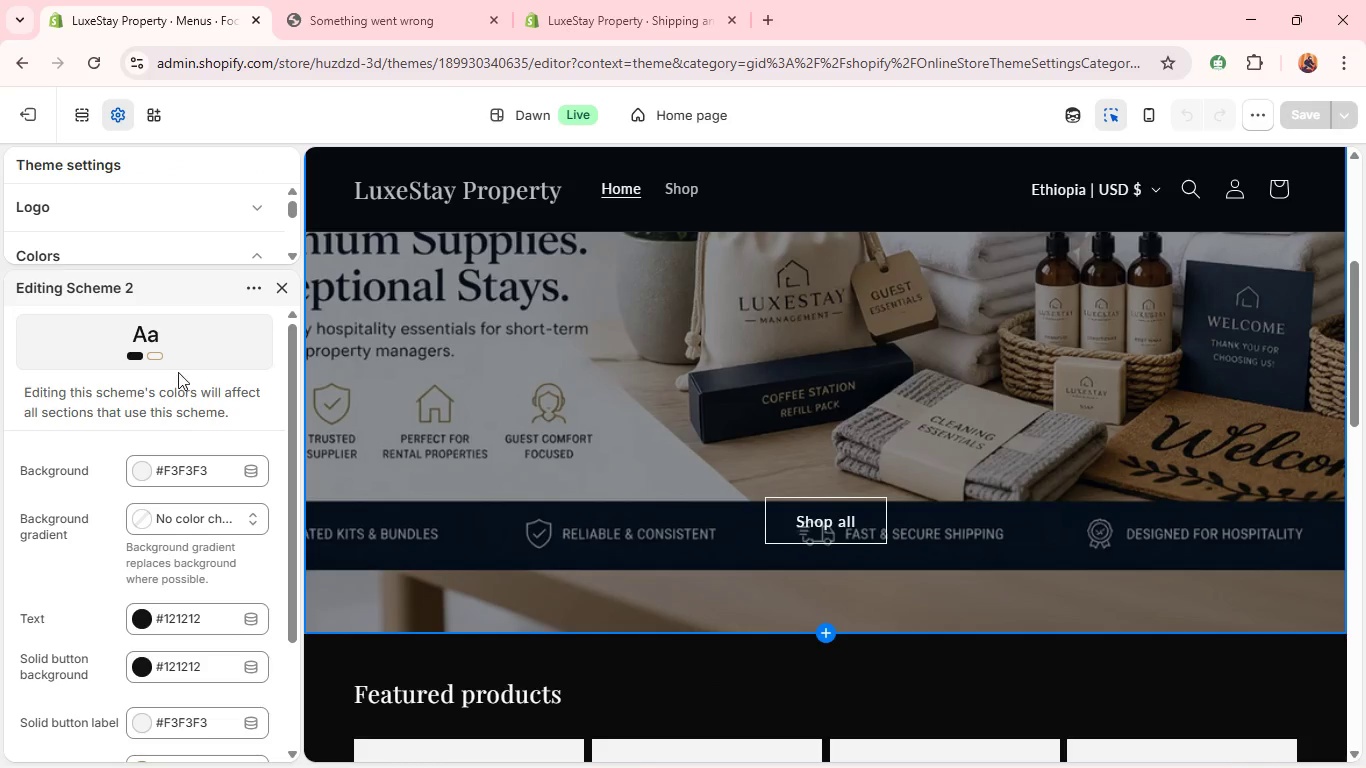 
left_click([174, 372])
 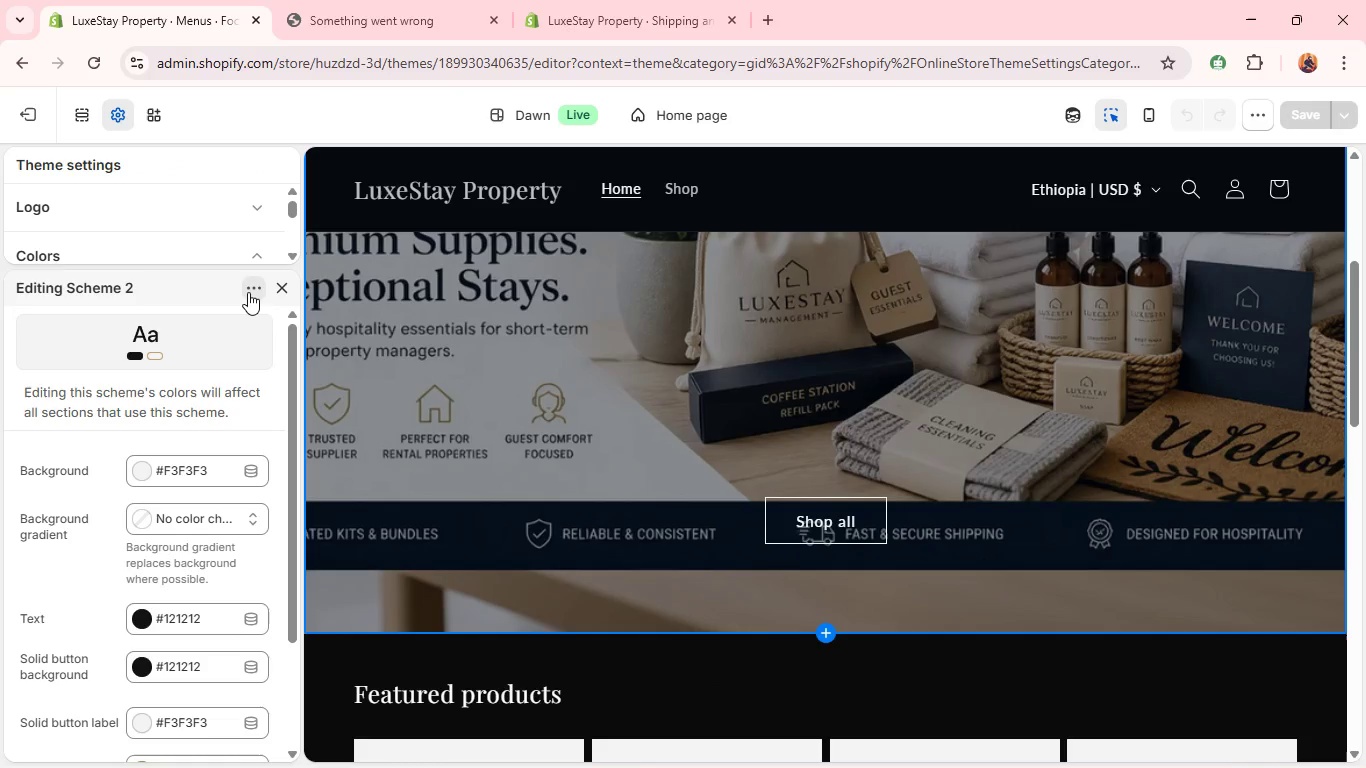 
left_click([248, 292])
 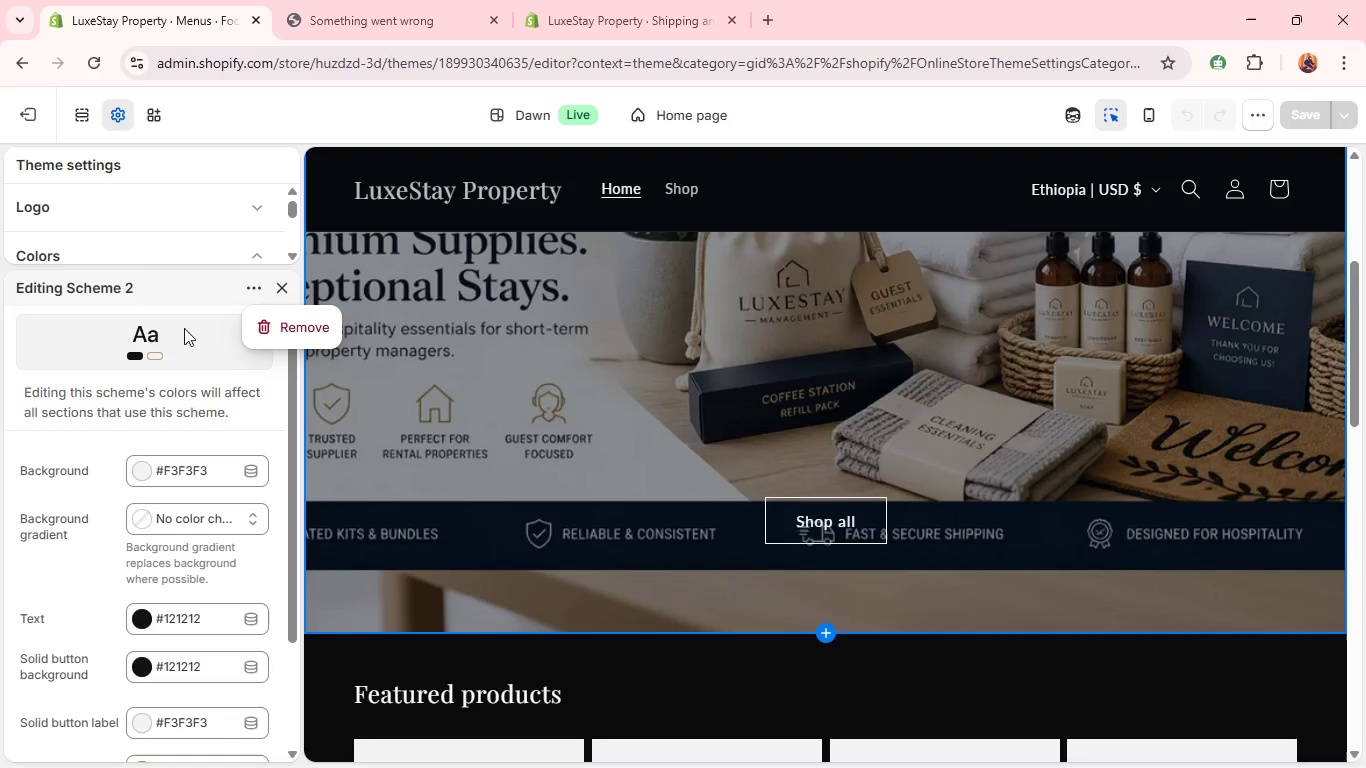 
left_click([184, 328])
 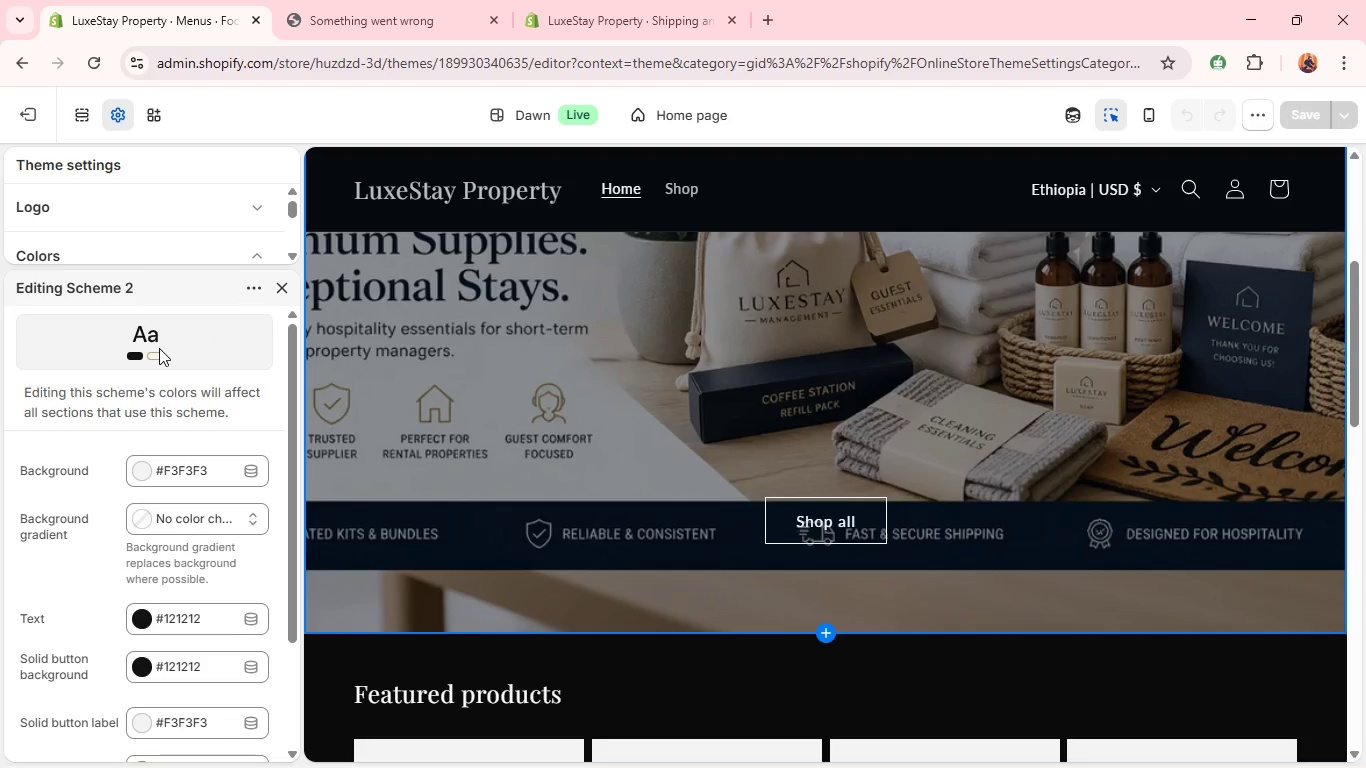 
left_click([159, 348])
 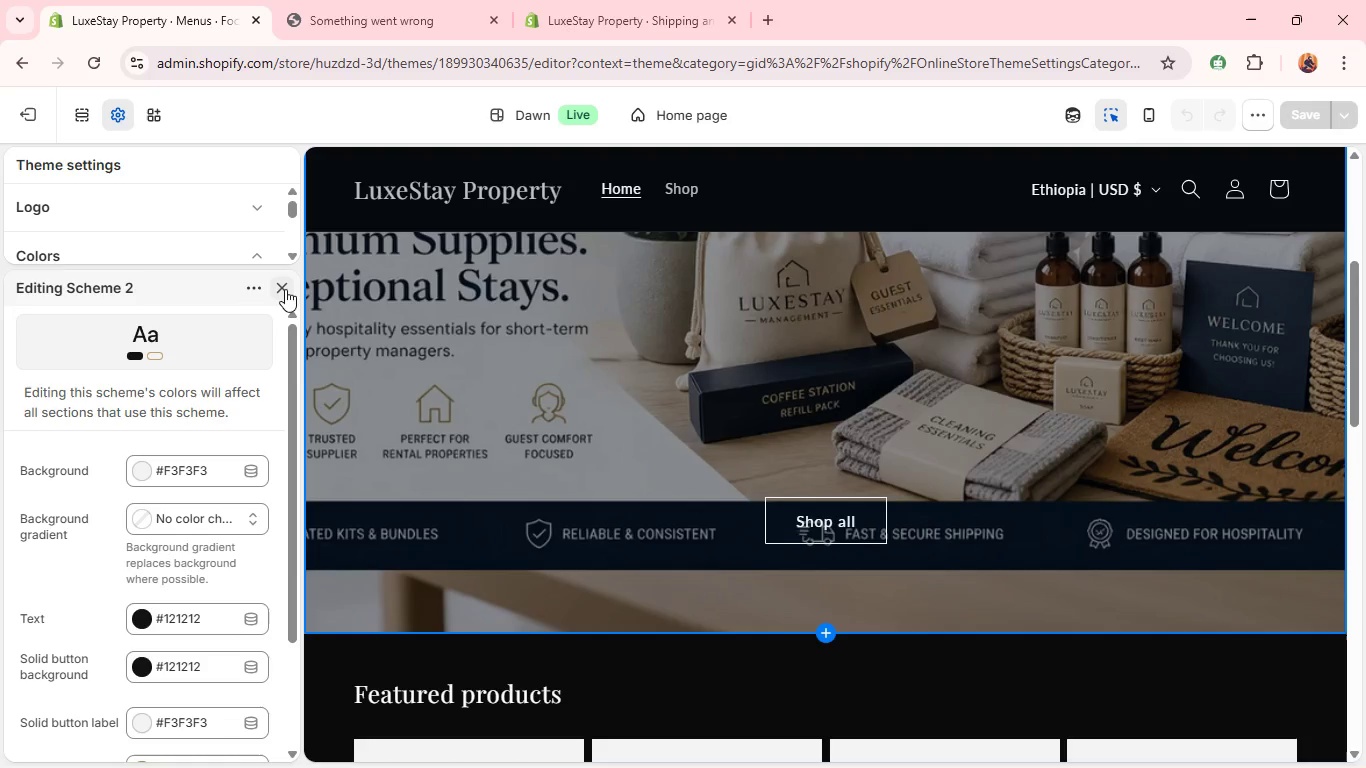 
left_click([282, 289])
 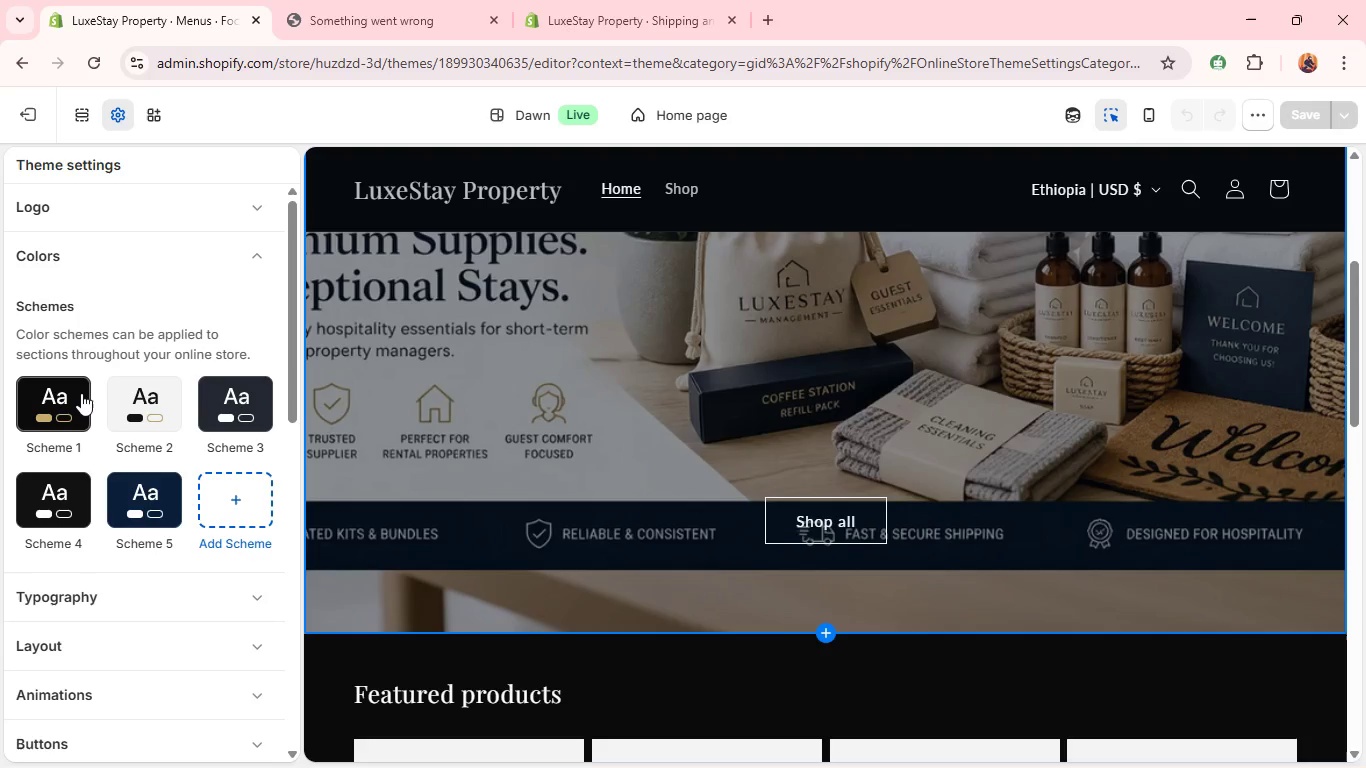 
left_click([80, 393])
 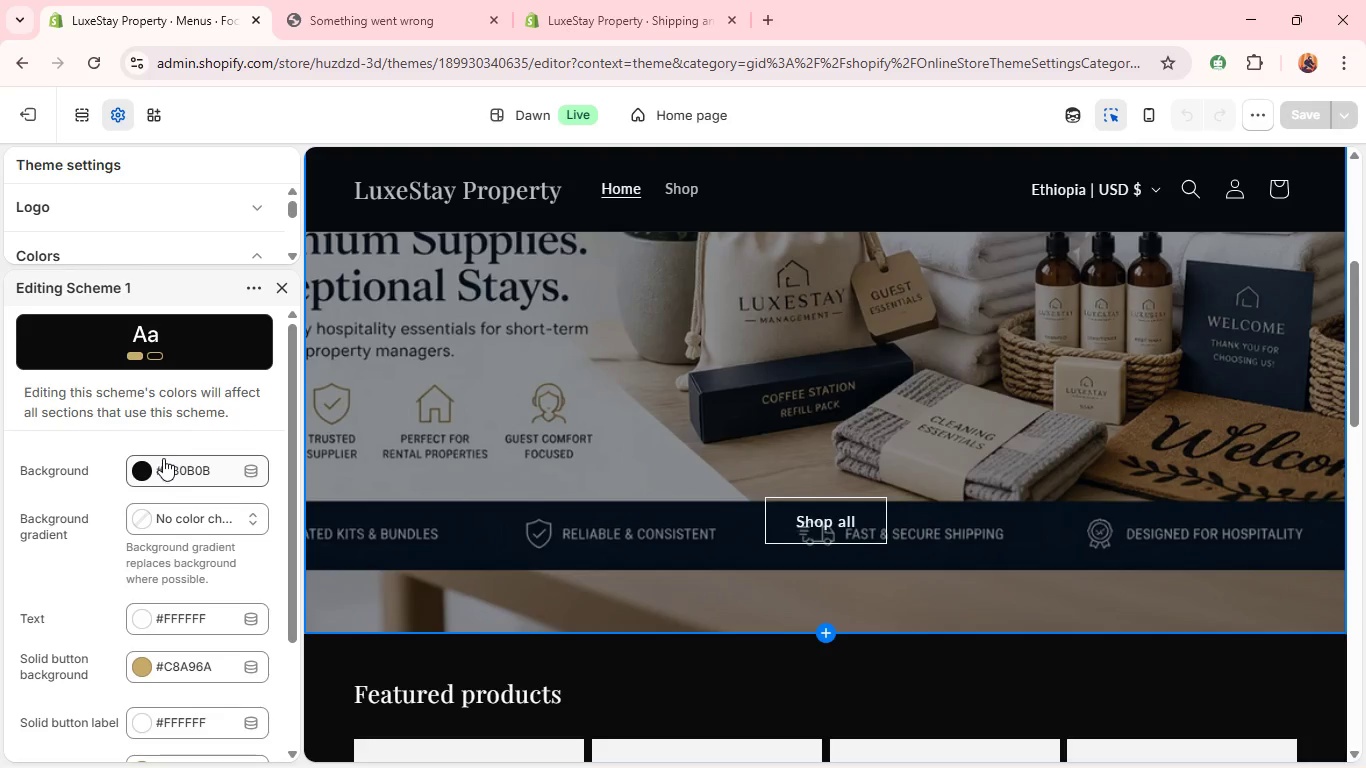 
left_click([168, 454])
 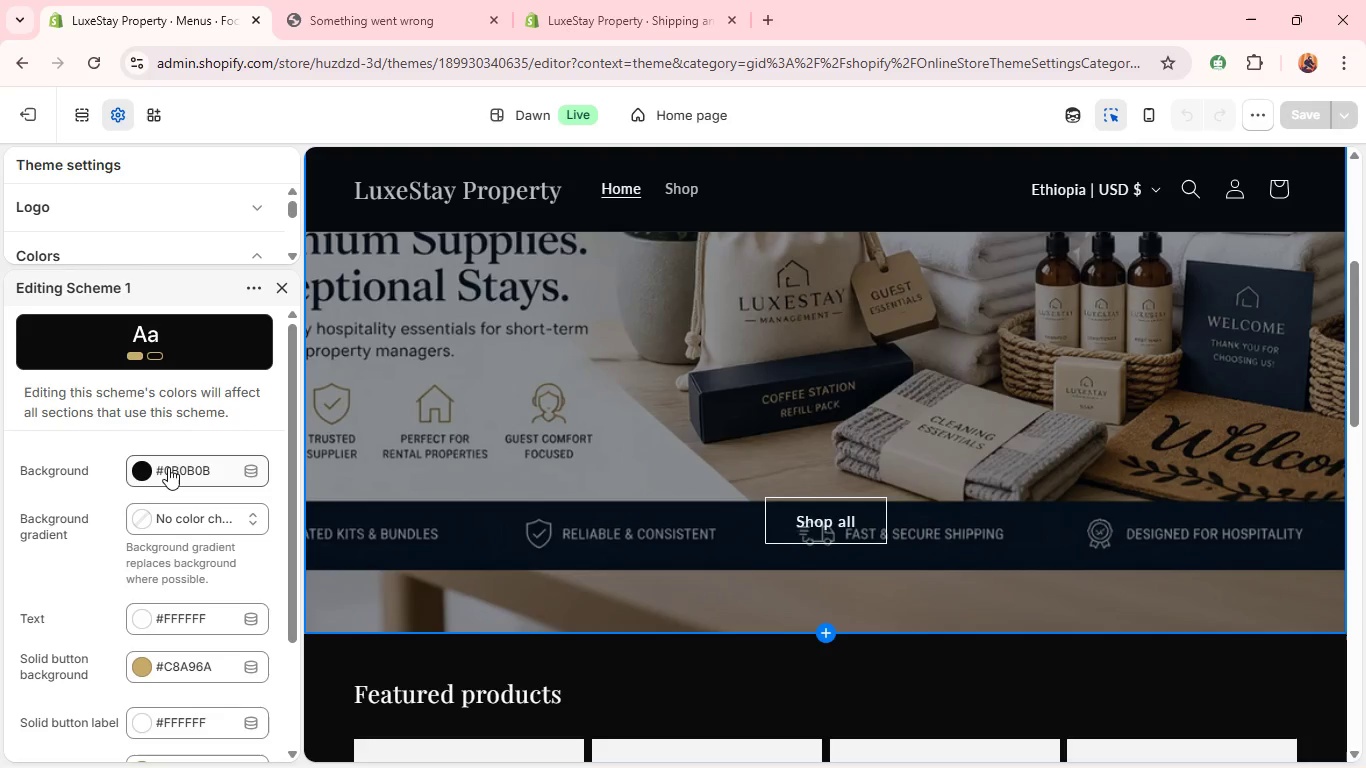 
left_click([168, 467])
 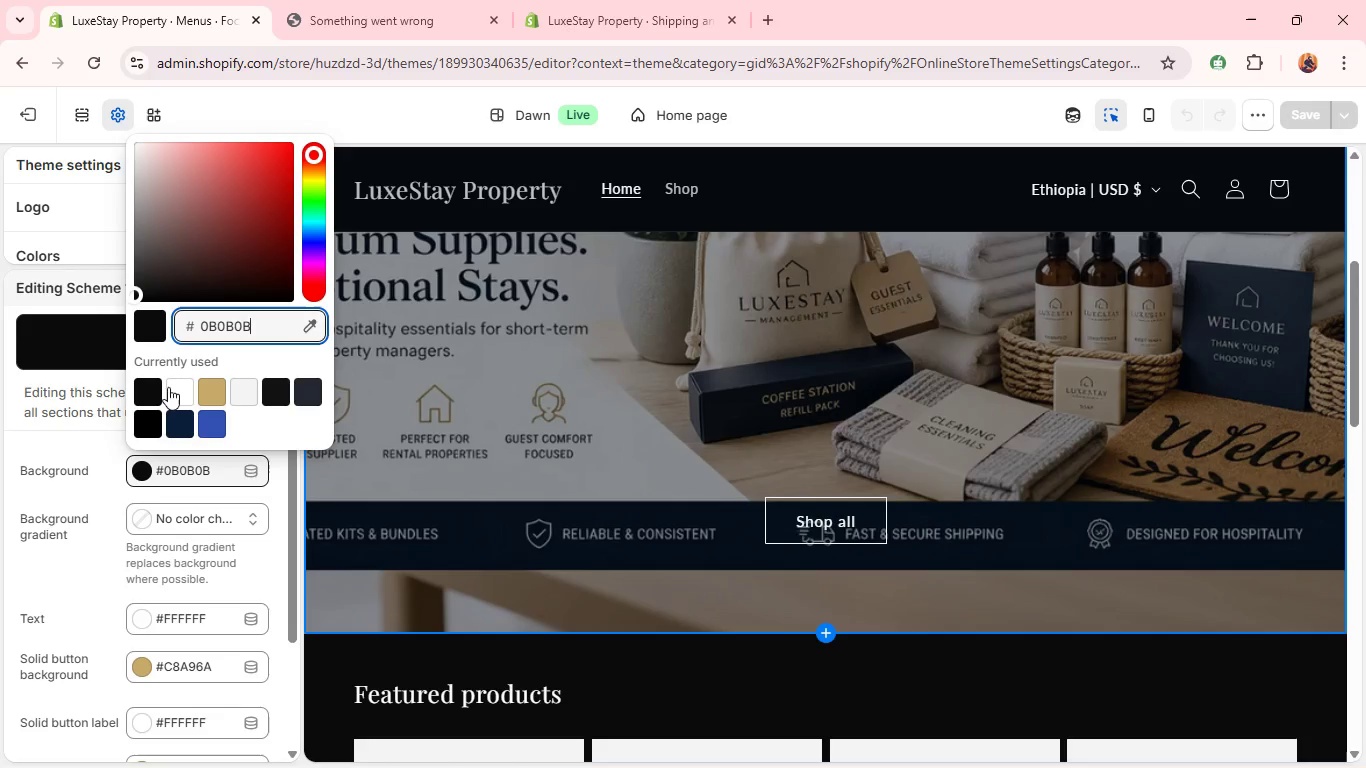 
left_click([170, 390])
 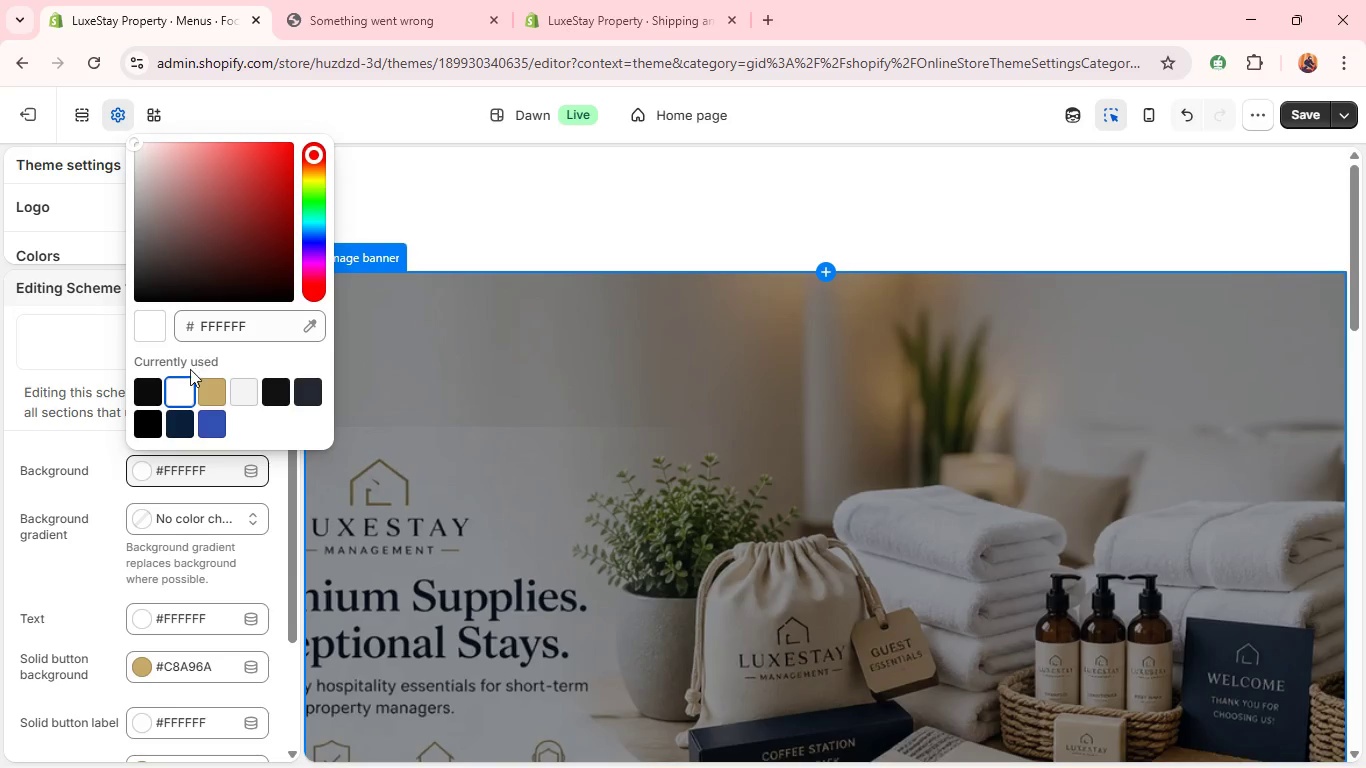 
left_click([154, 392])
 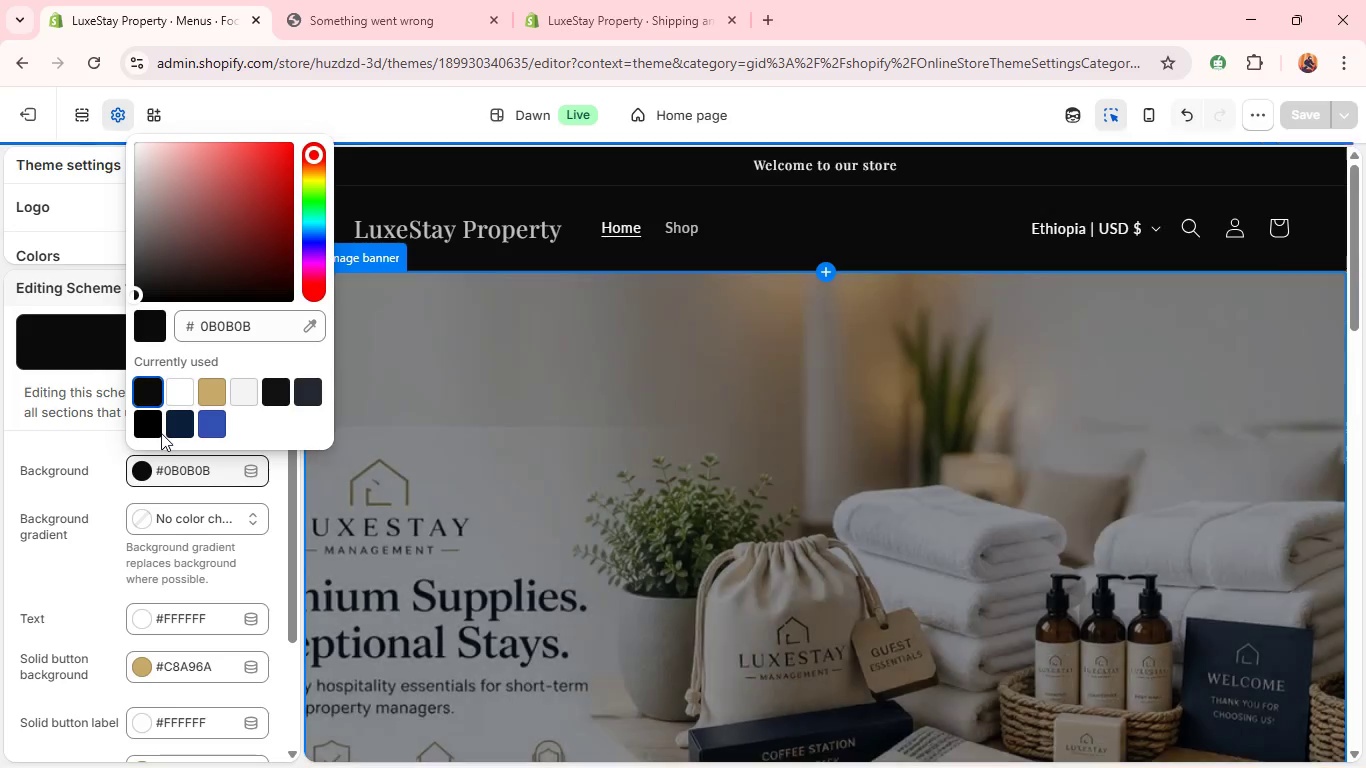 
left_click([179, 427])
 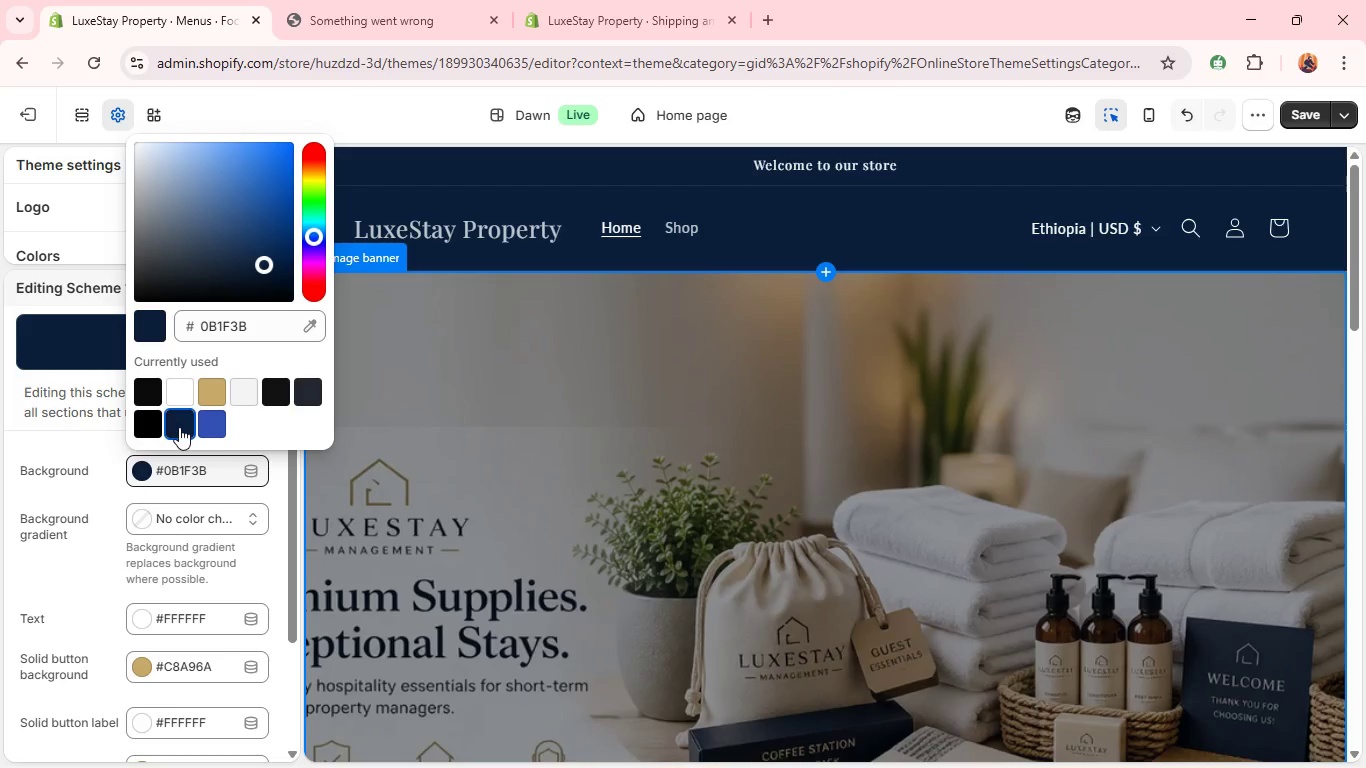 
wait(19.91)
 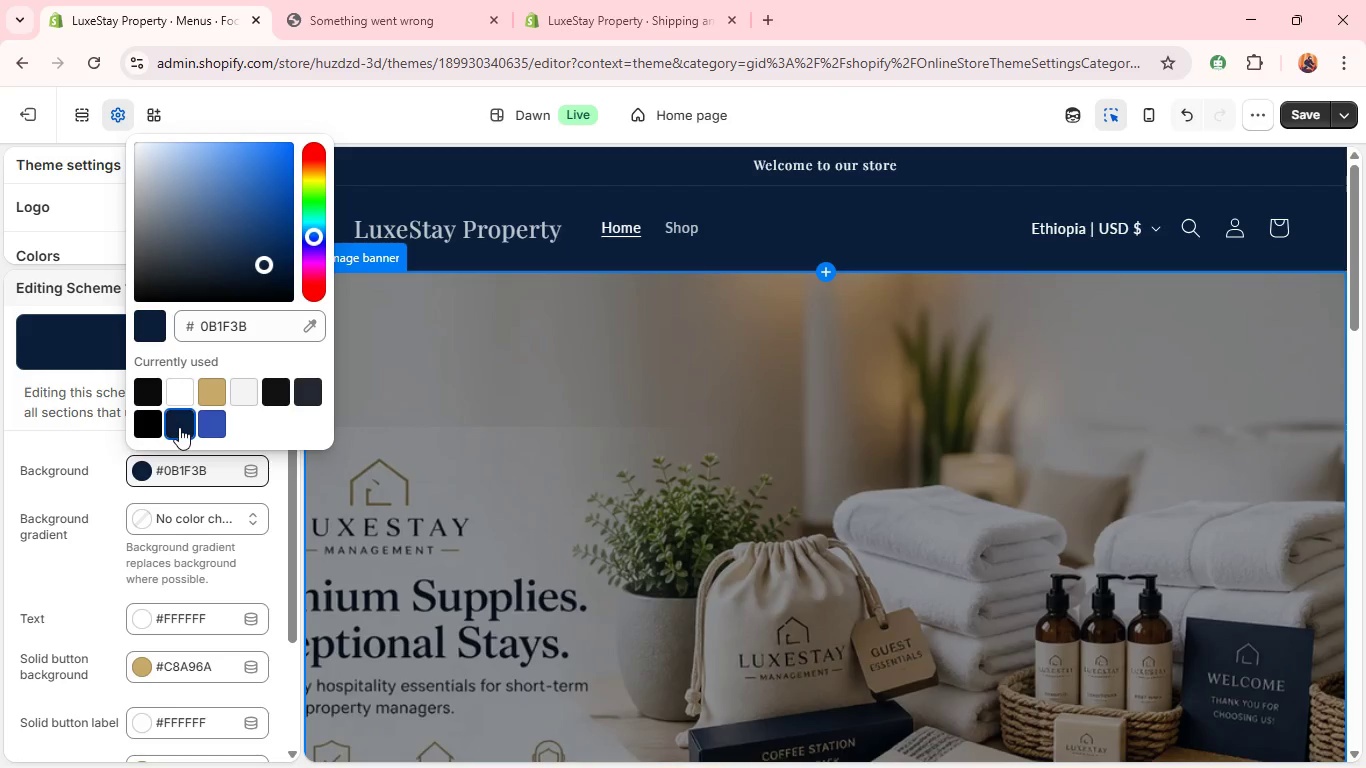 
mouse_move([686, 355])
 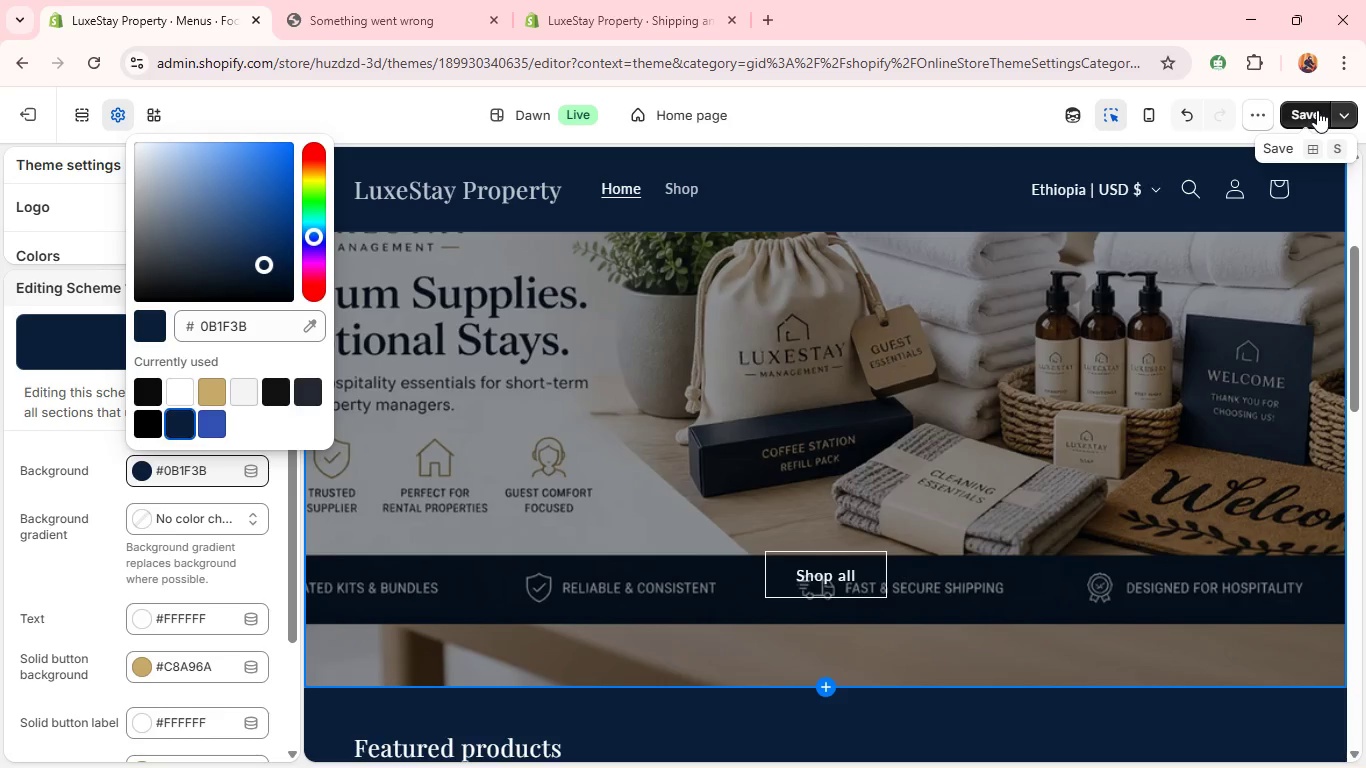 
left_click([1317, 110])
 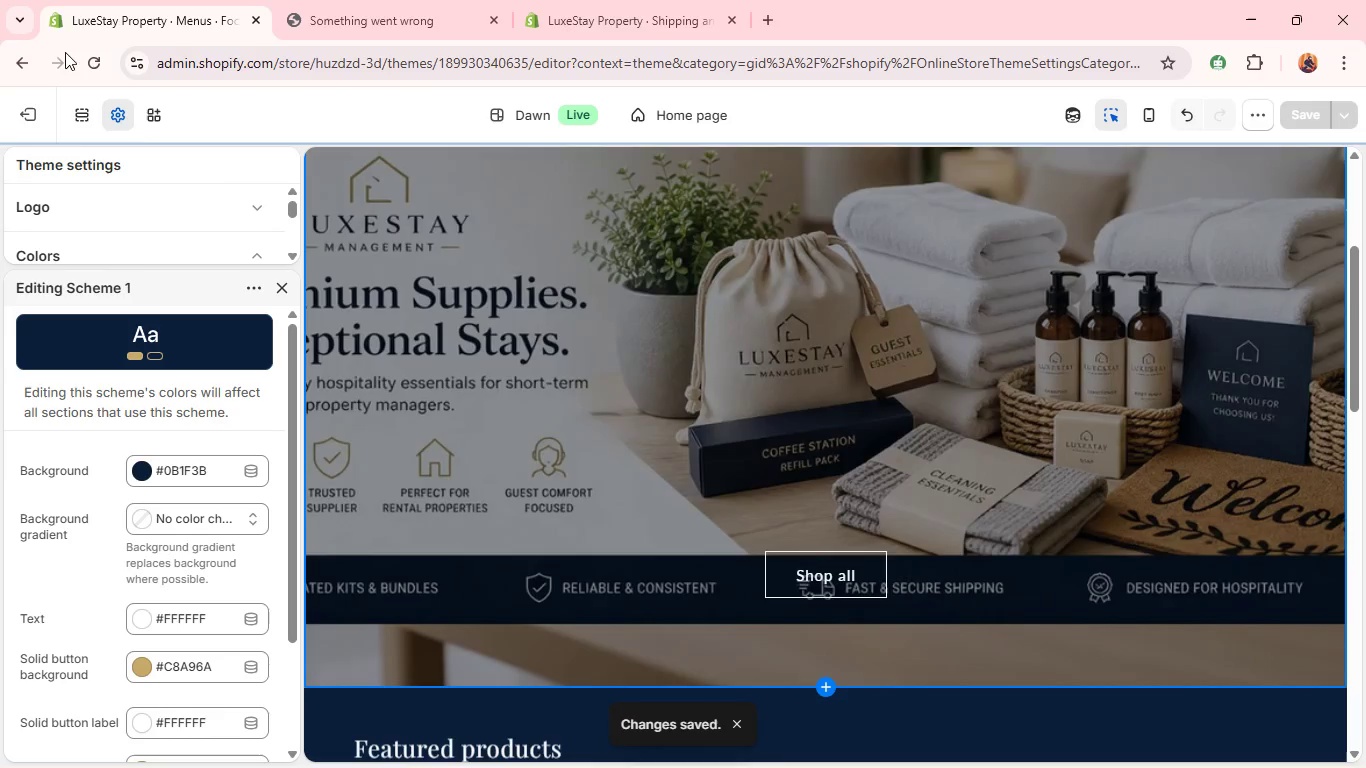 
left_click([26, 118])
 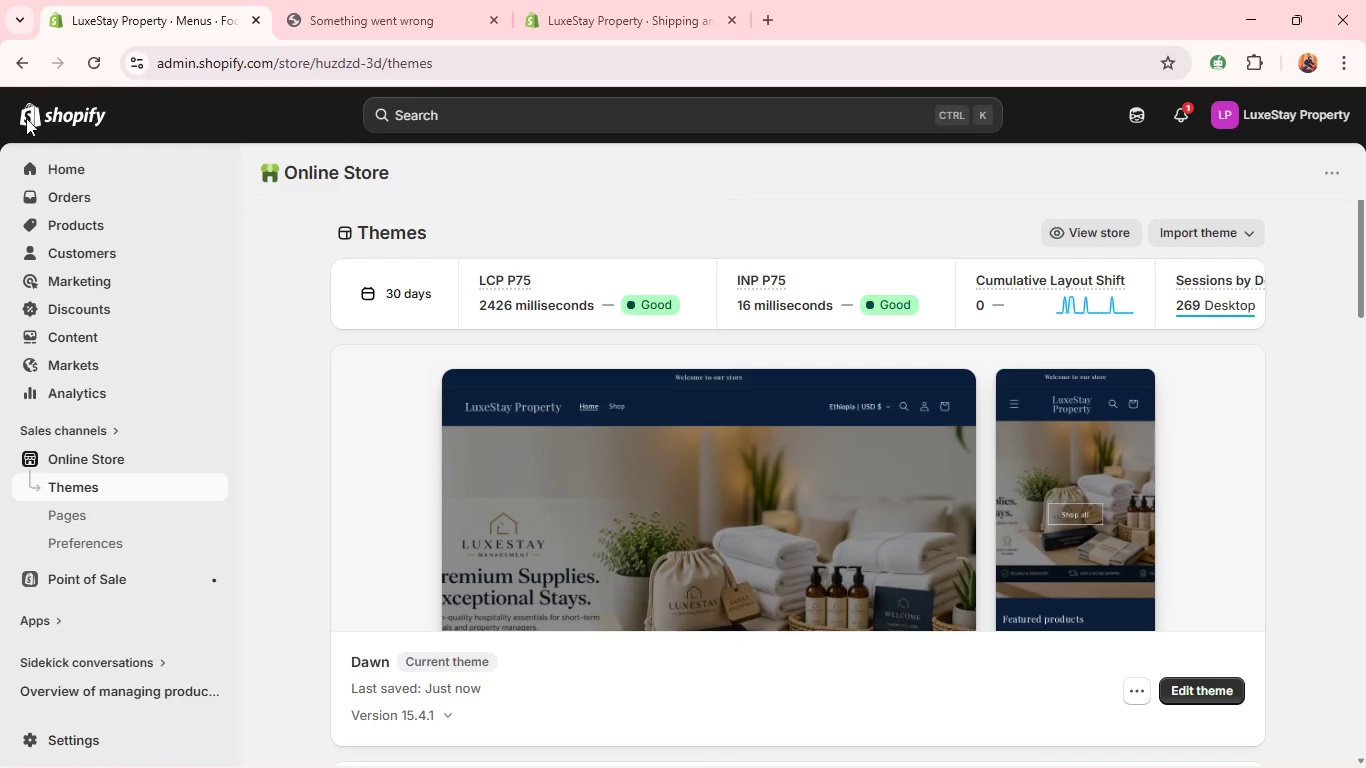 
wait(11.84)
 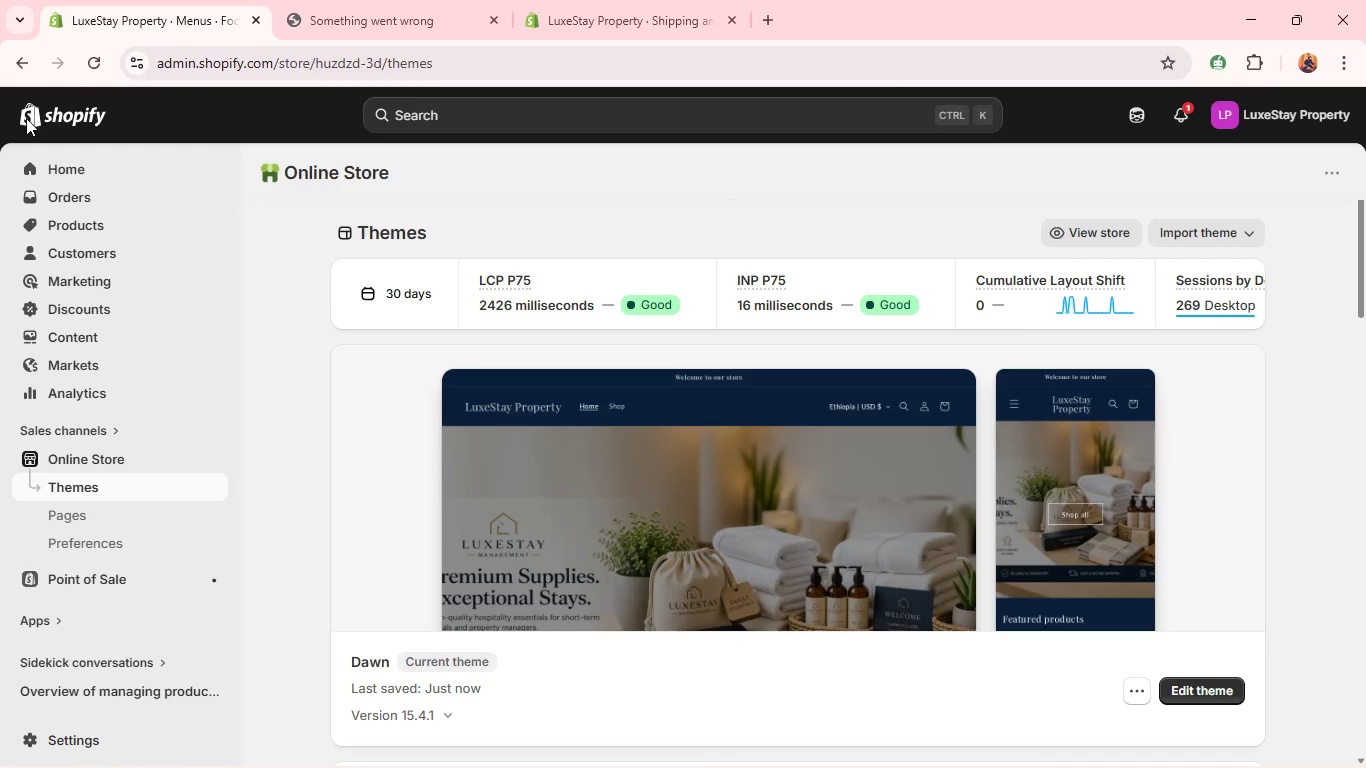 
key(Alt+AltLeft)
 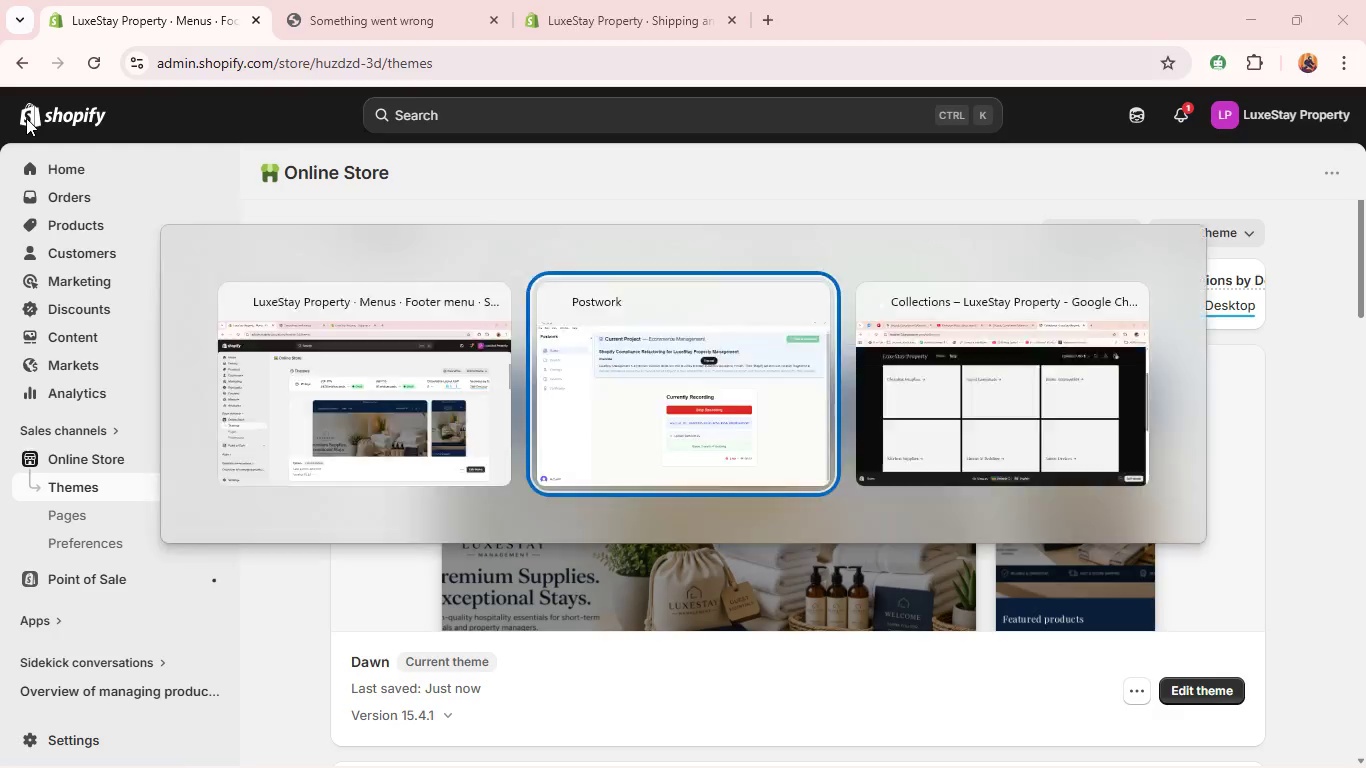 
key(Alt+Tab)